 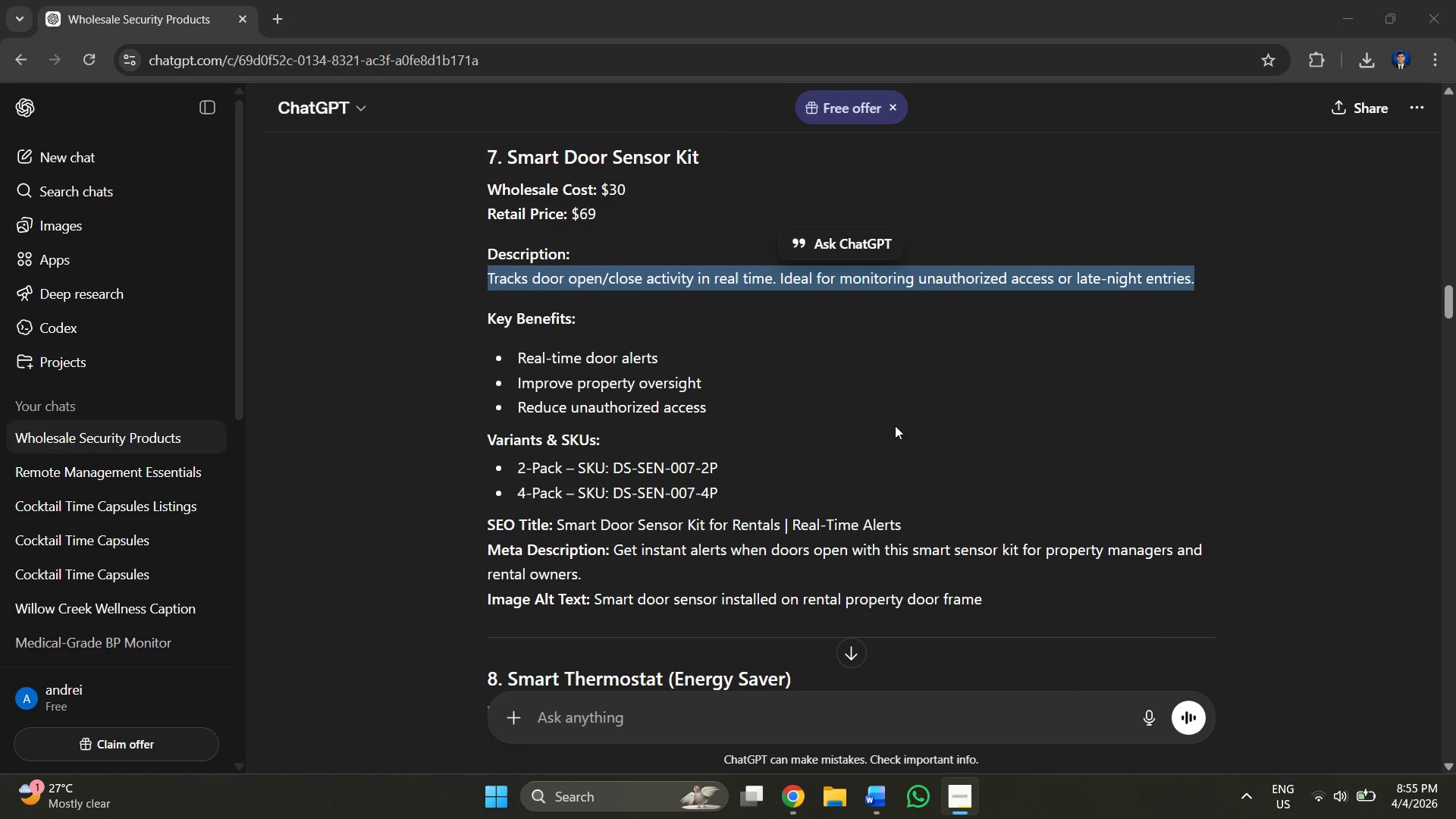 
key(Alt+Tab)
 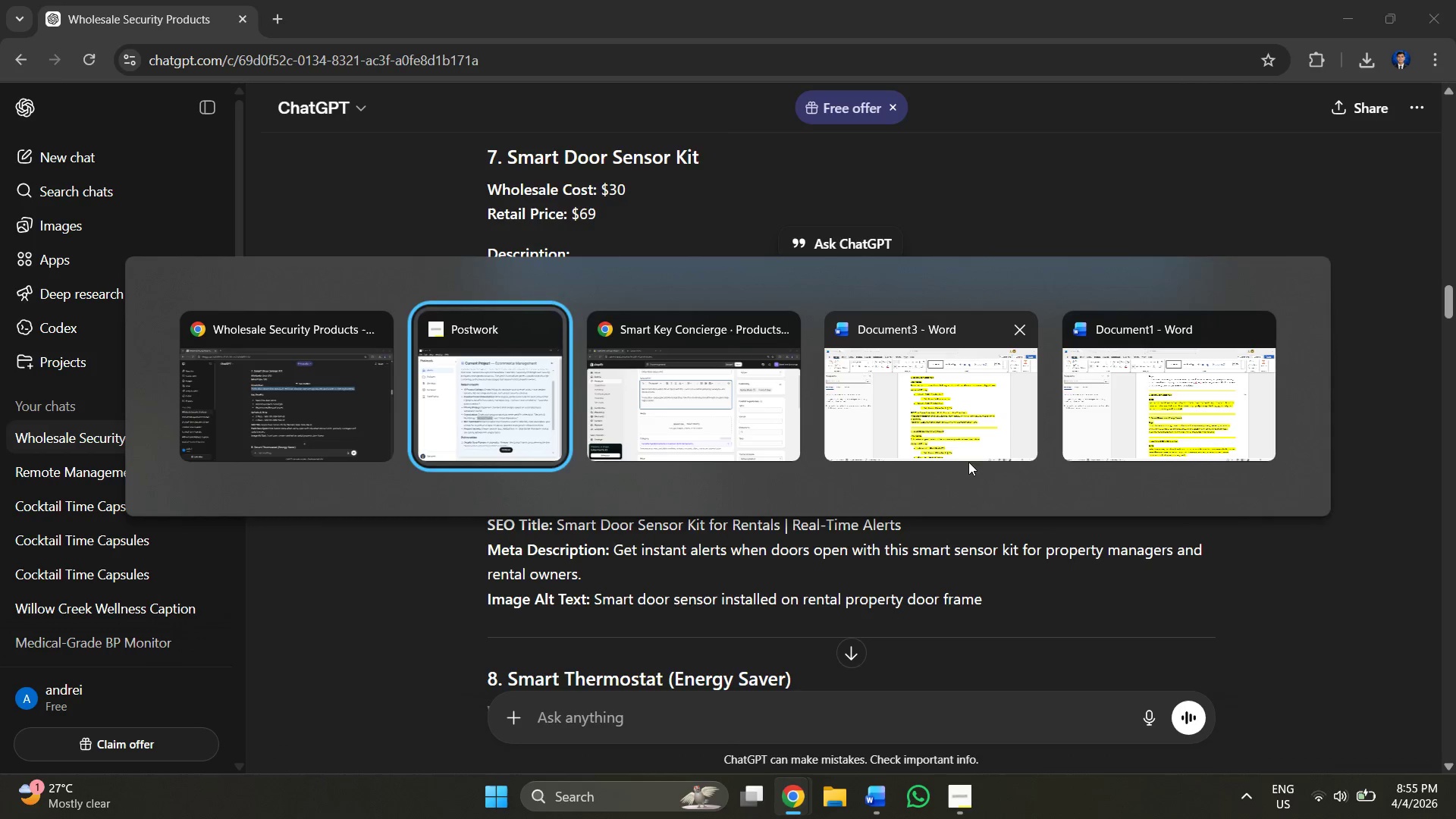 
key(Alt+Tab)
 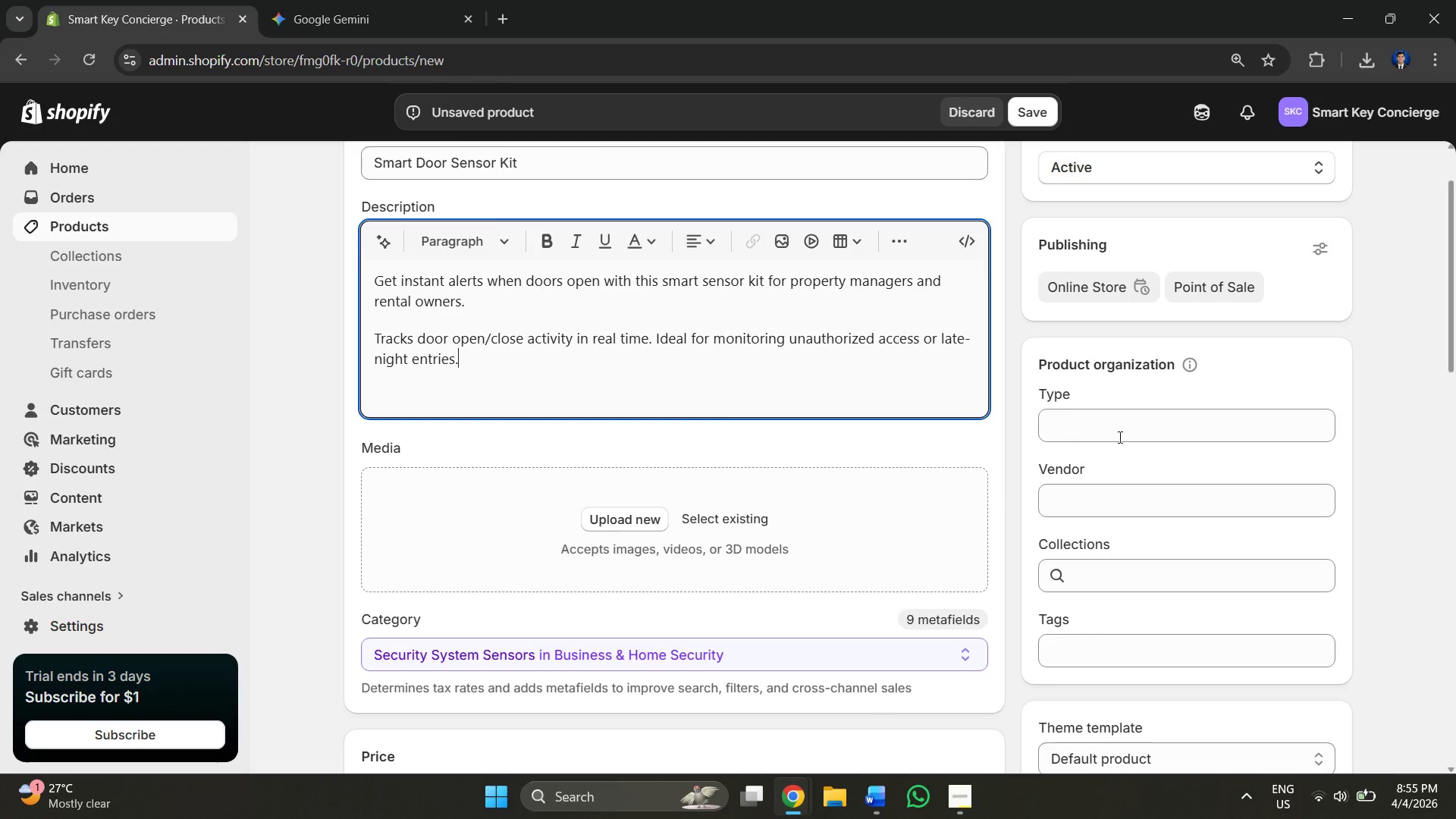 
left_click([1107, 422])
 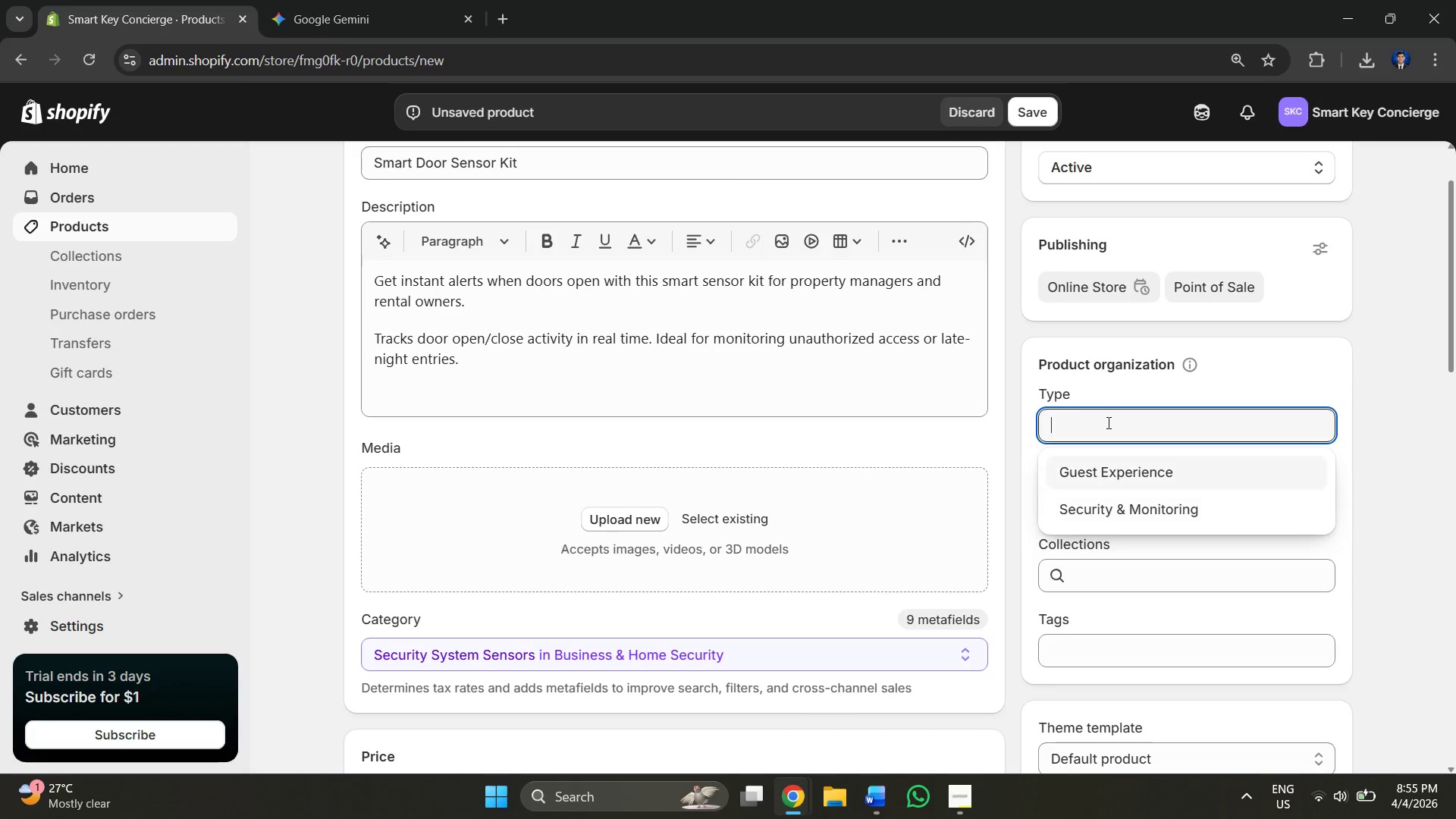 
key(Control+V)
 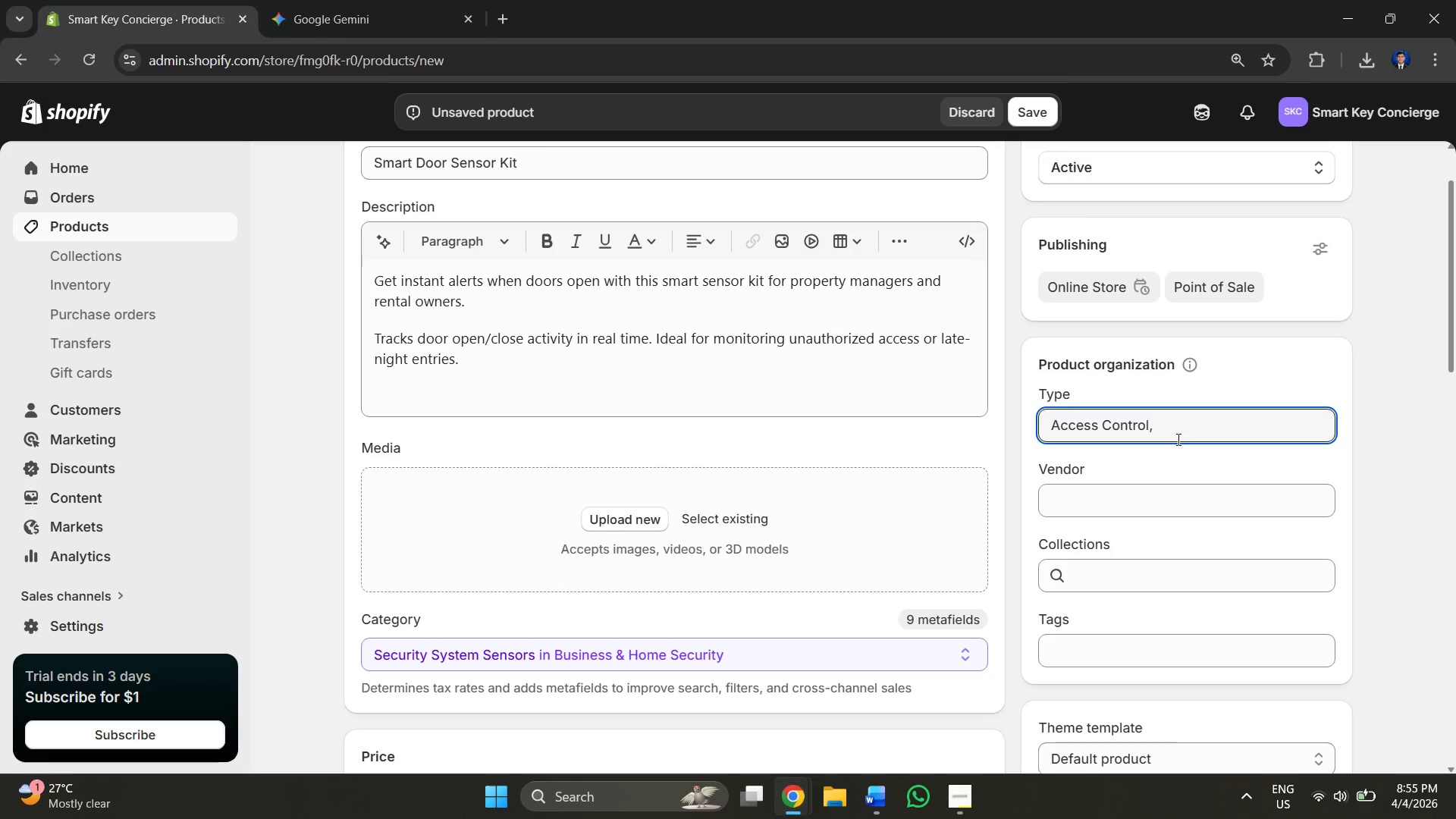 
key(Backspace)
 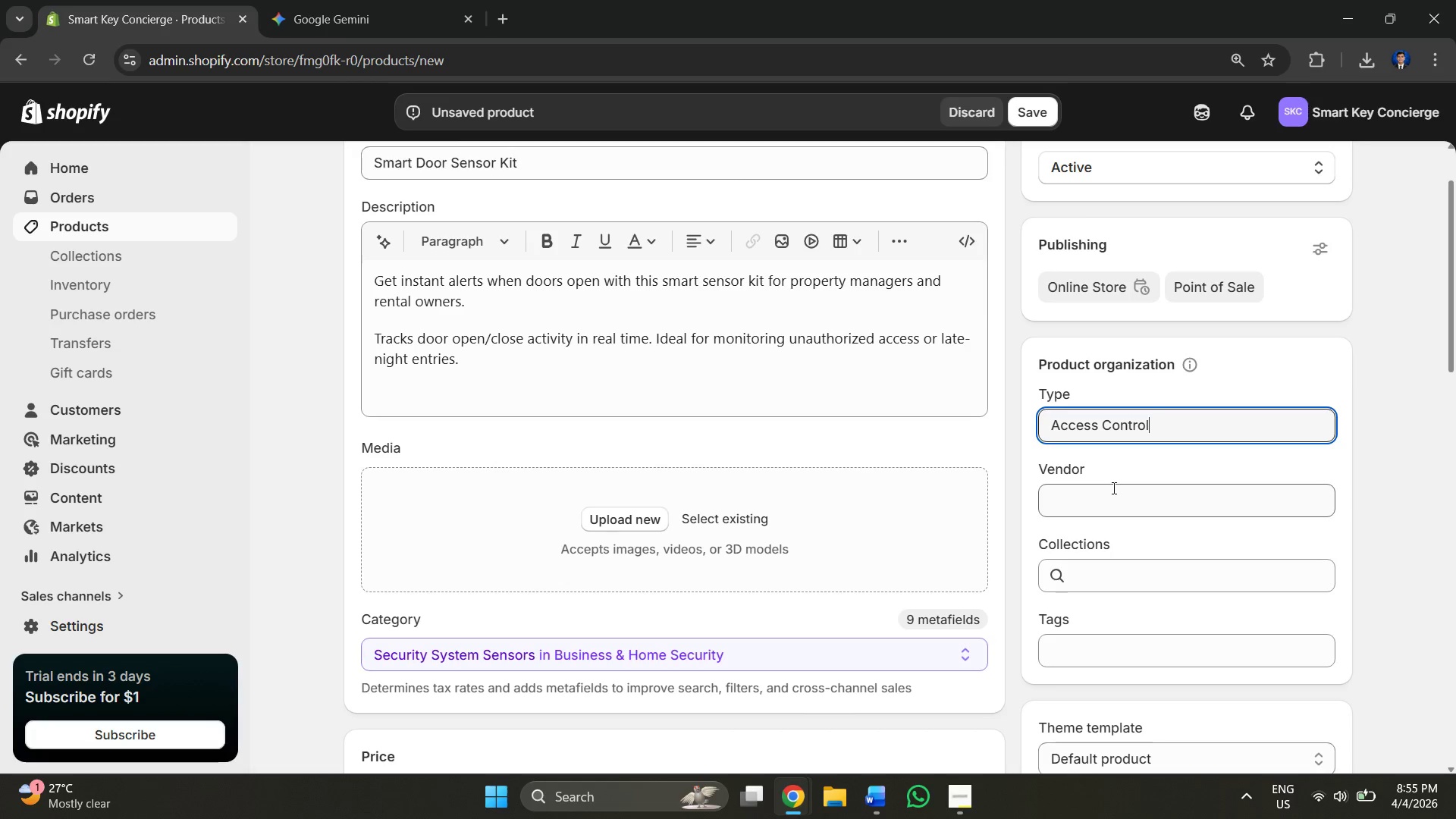 
left_click([1112, 497])
 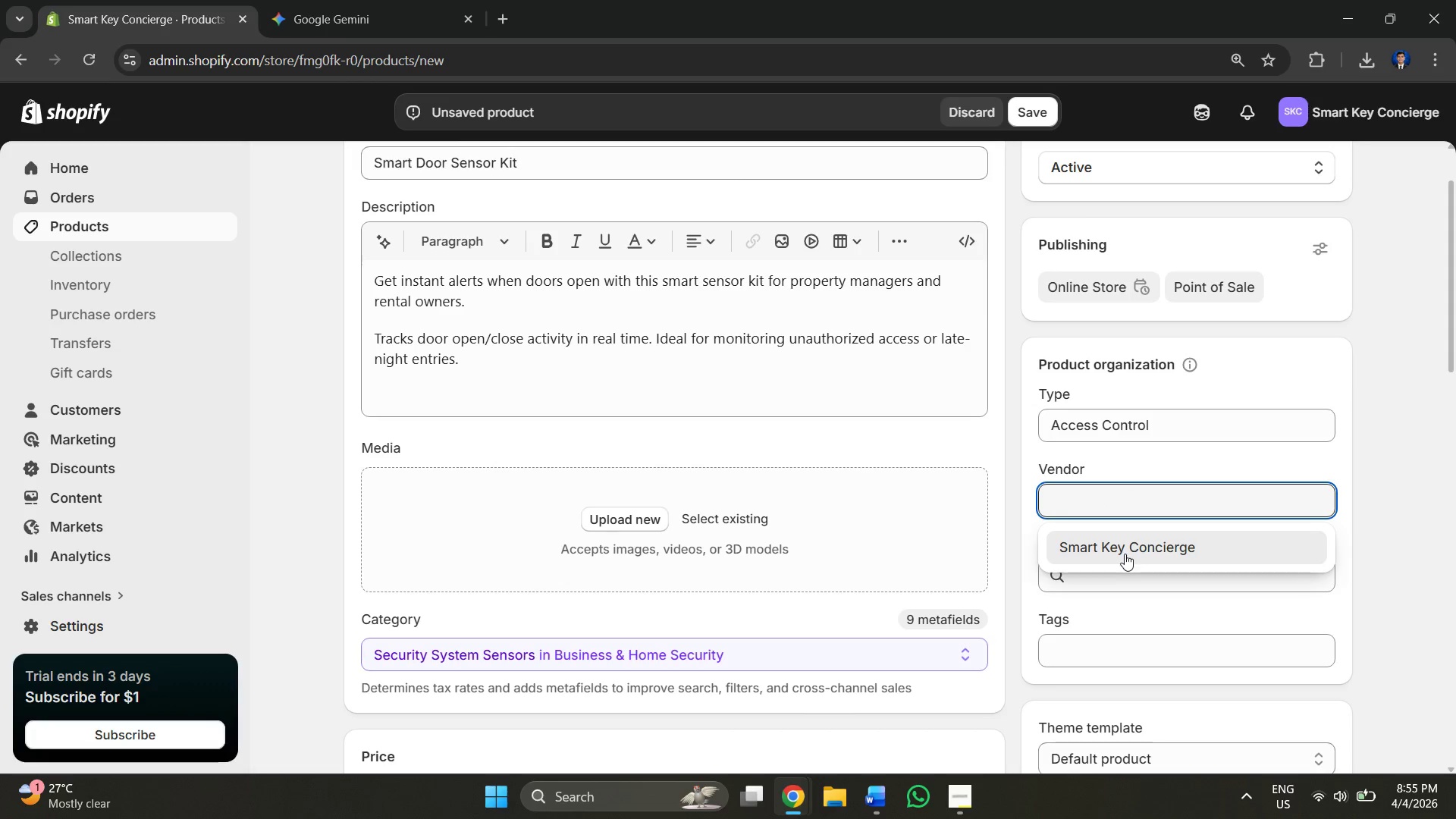 
double_click([1083, 586])
 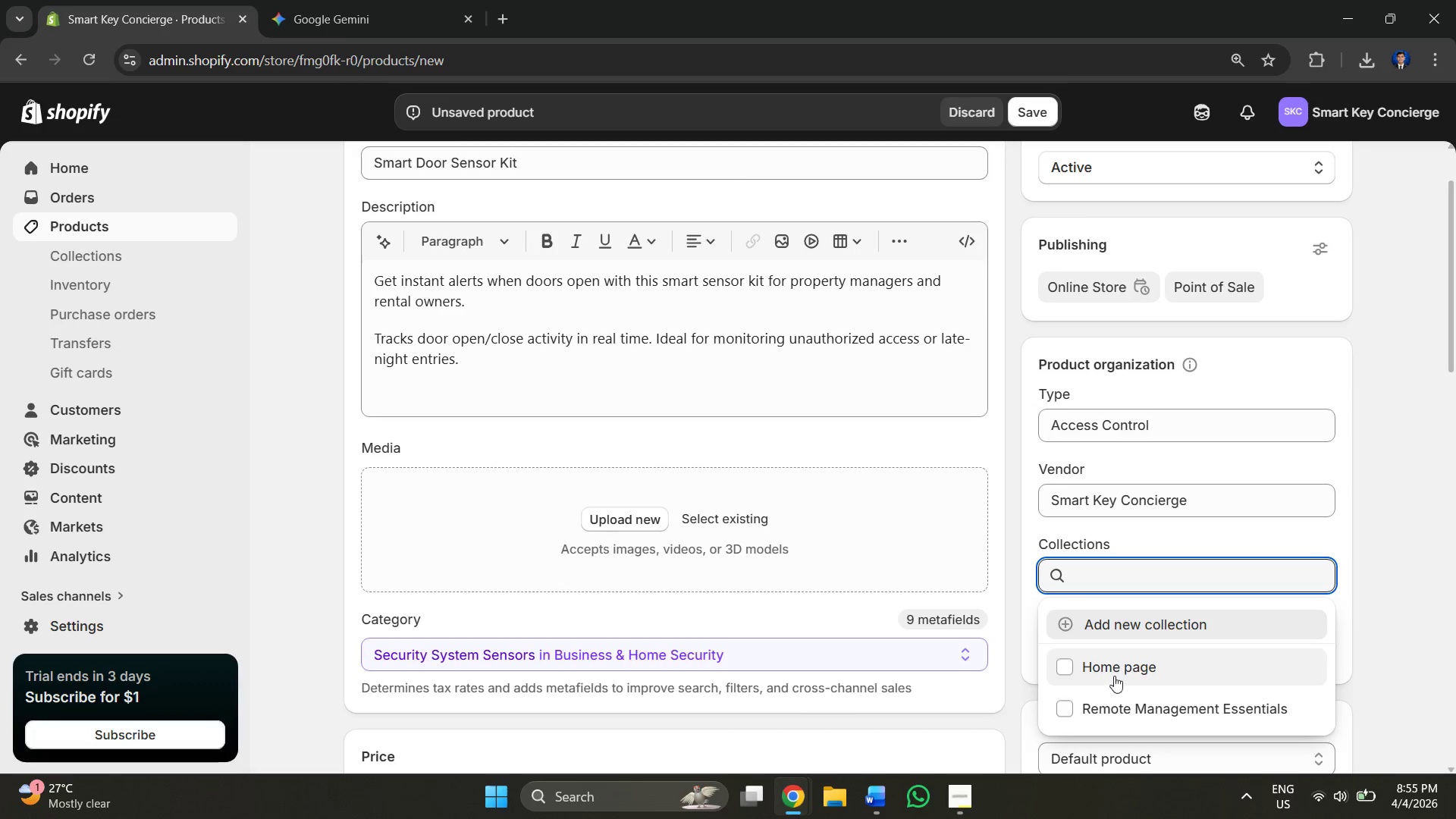 
left_click([1120, 713])
 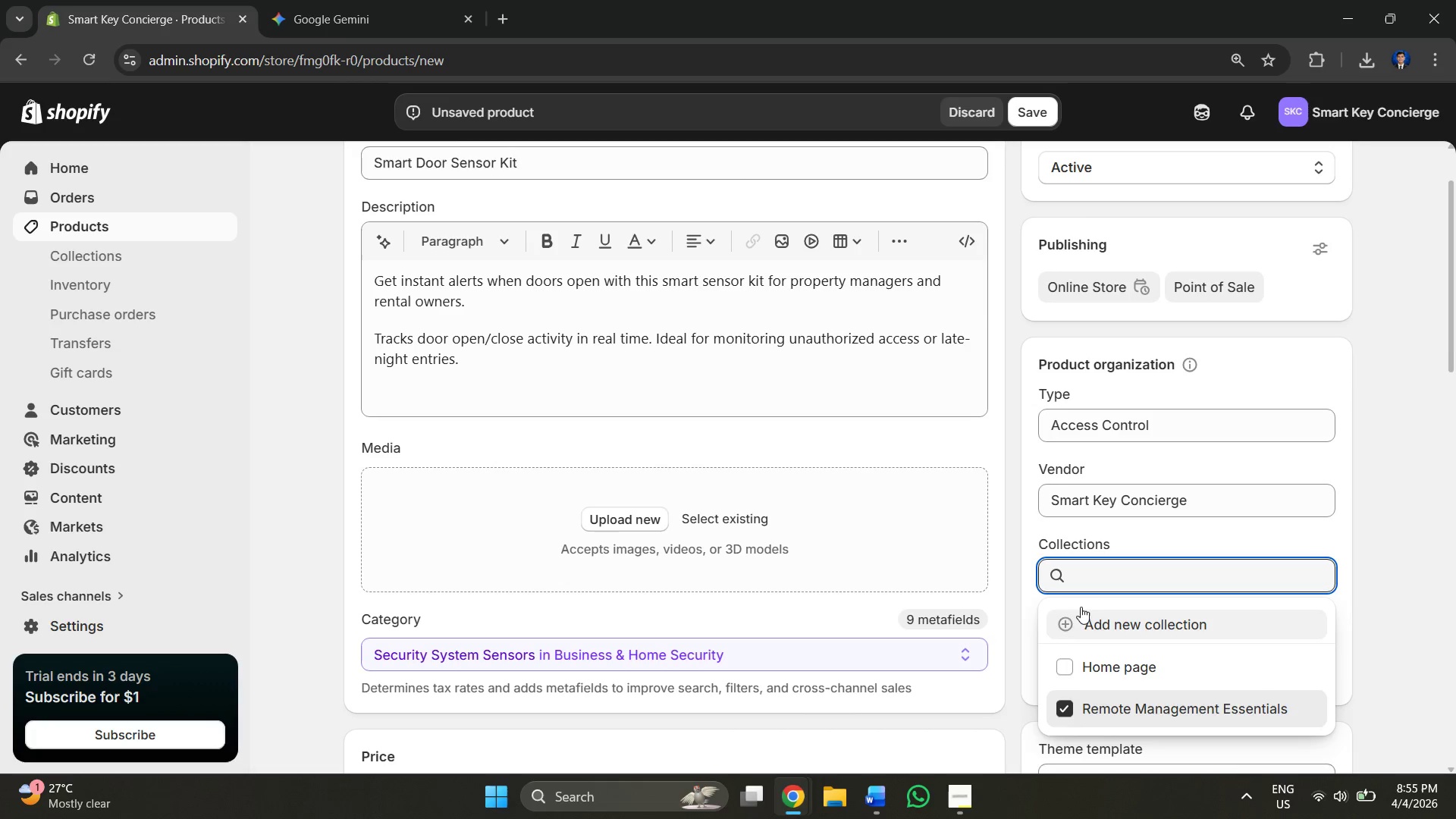 
left_click([1061, 522])
 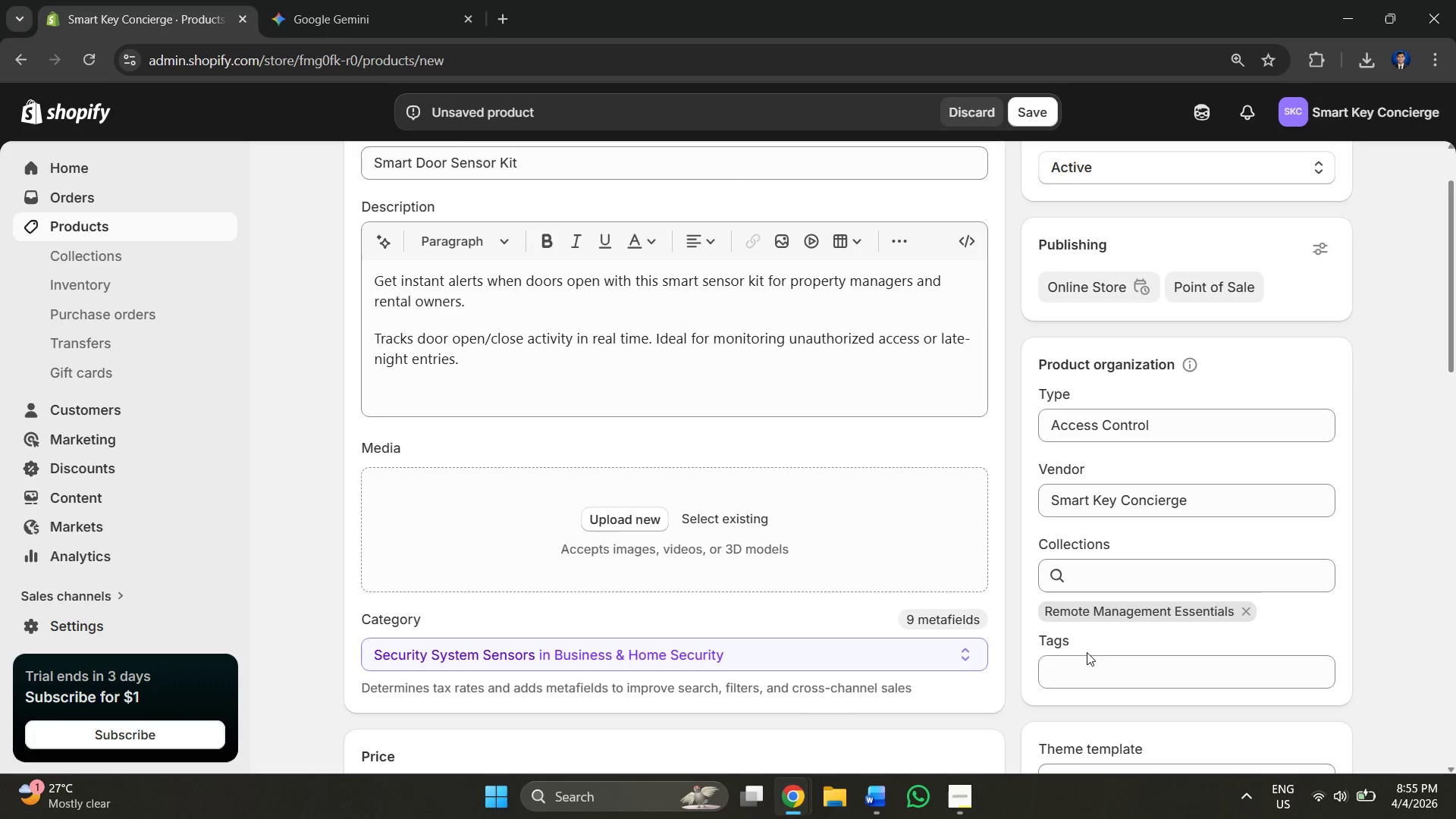 
left_click([1087, 661])
 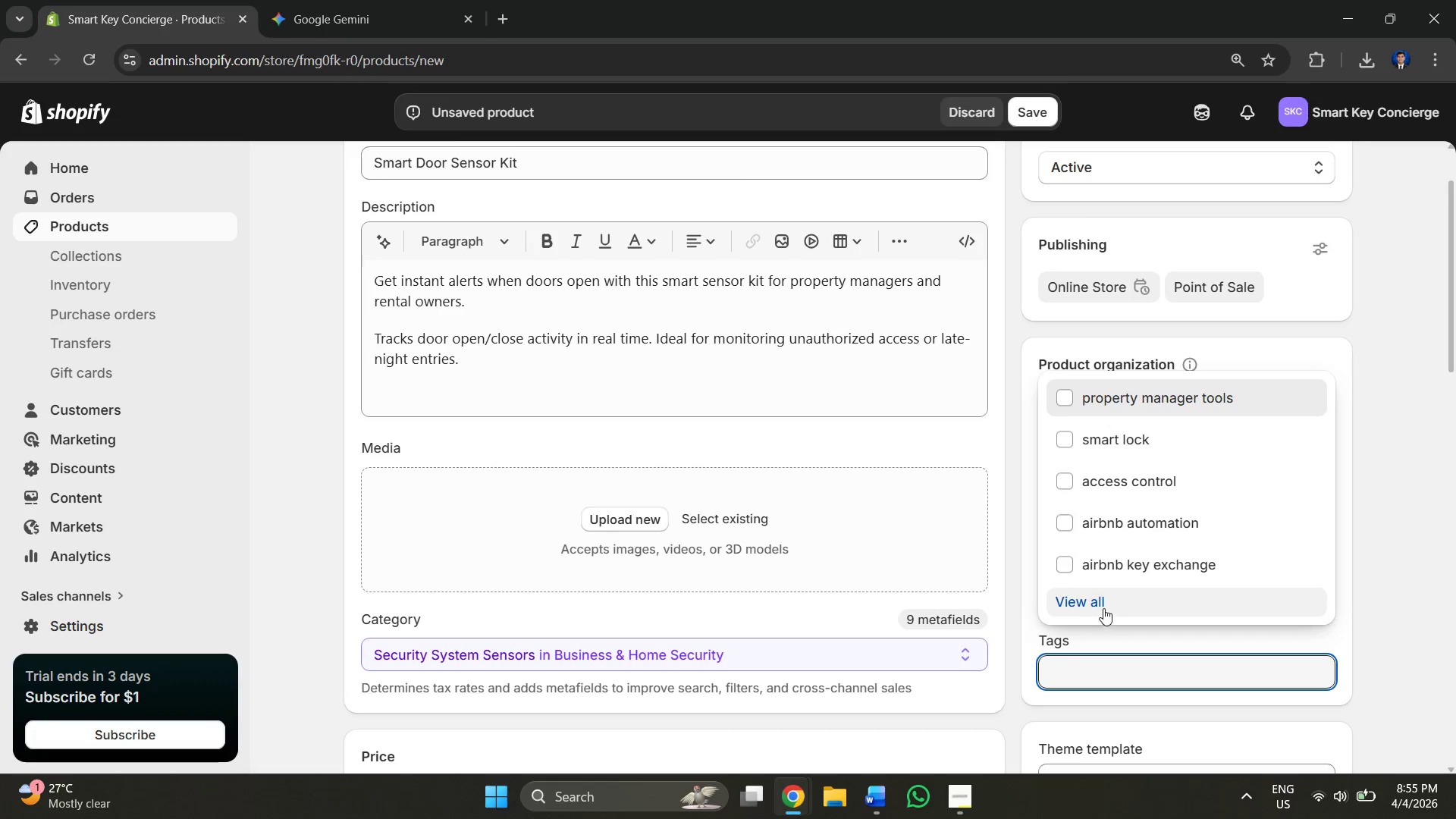 
scroll: coordinate [707, 371], scroll_direction: down, amount: 1.0
 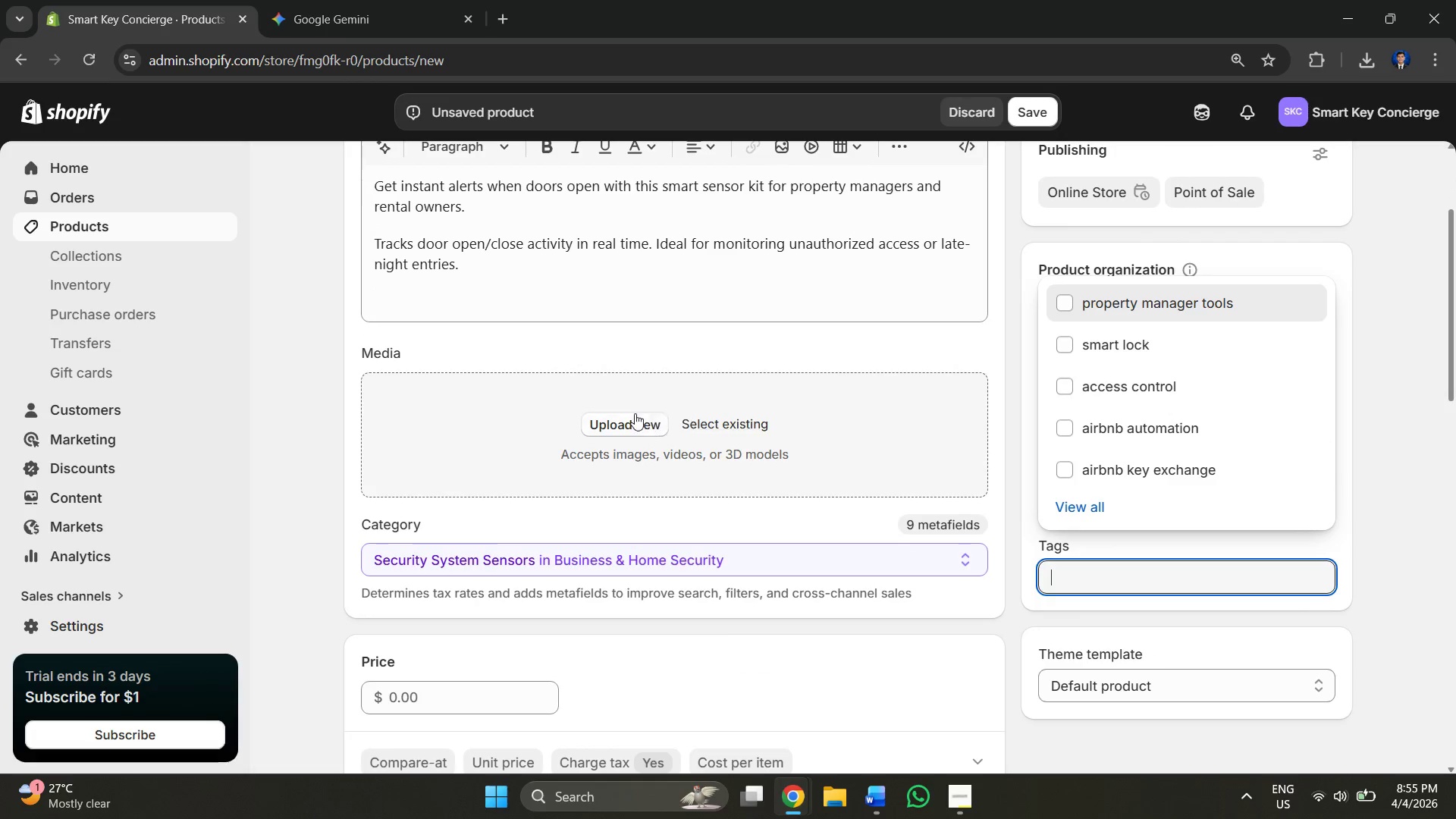 
left_click([634, 413])
 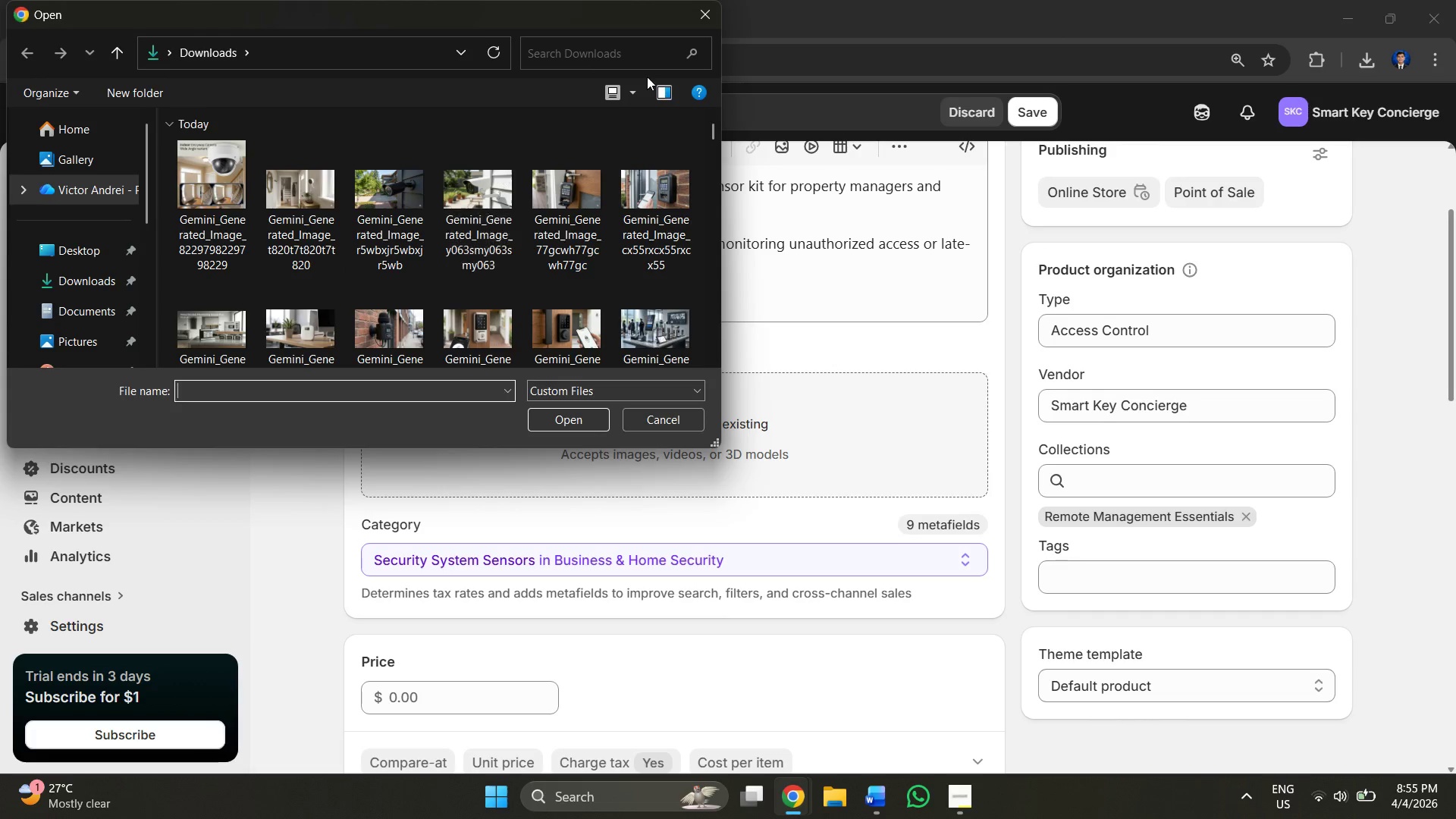 
left_click([706, 19])
 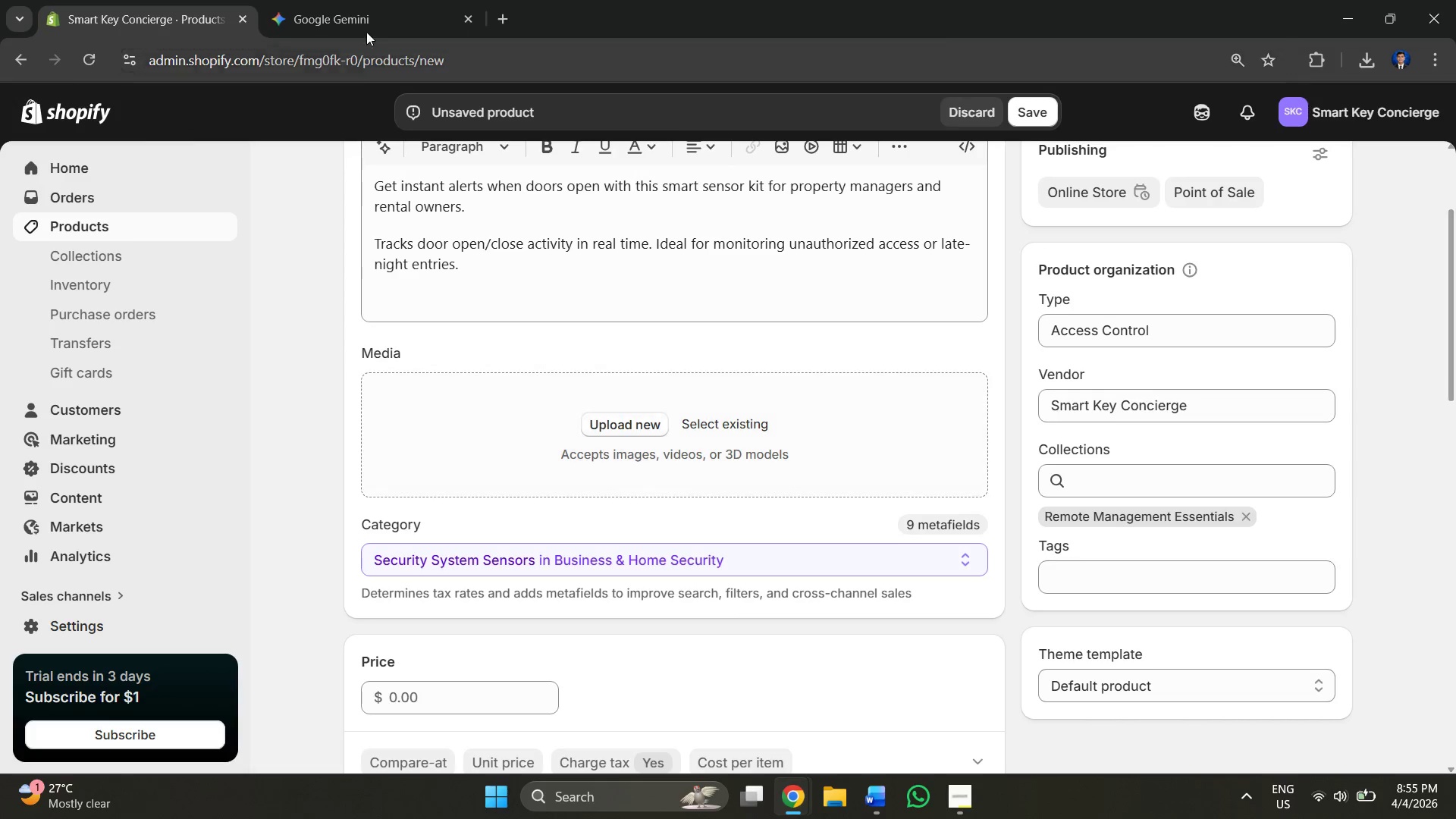 
left_click([343, 9])
 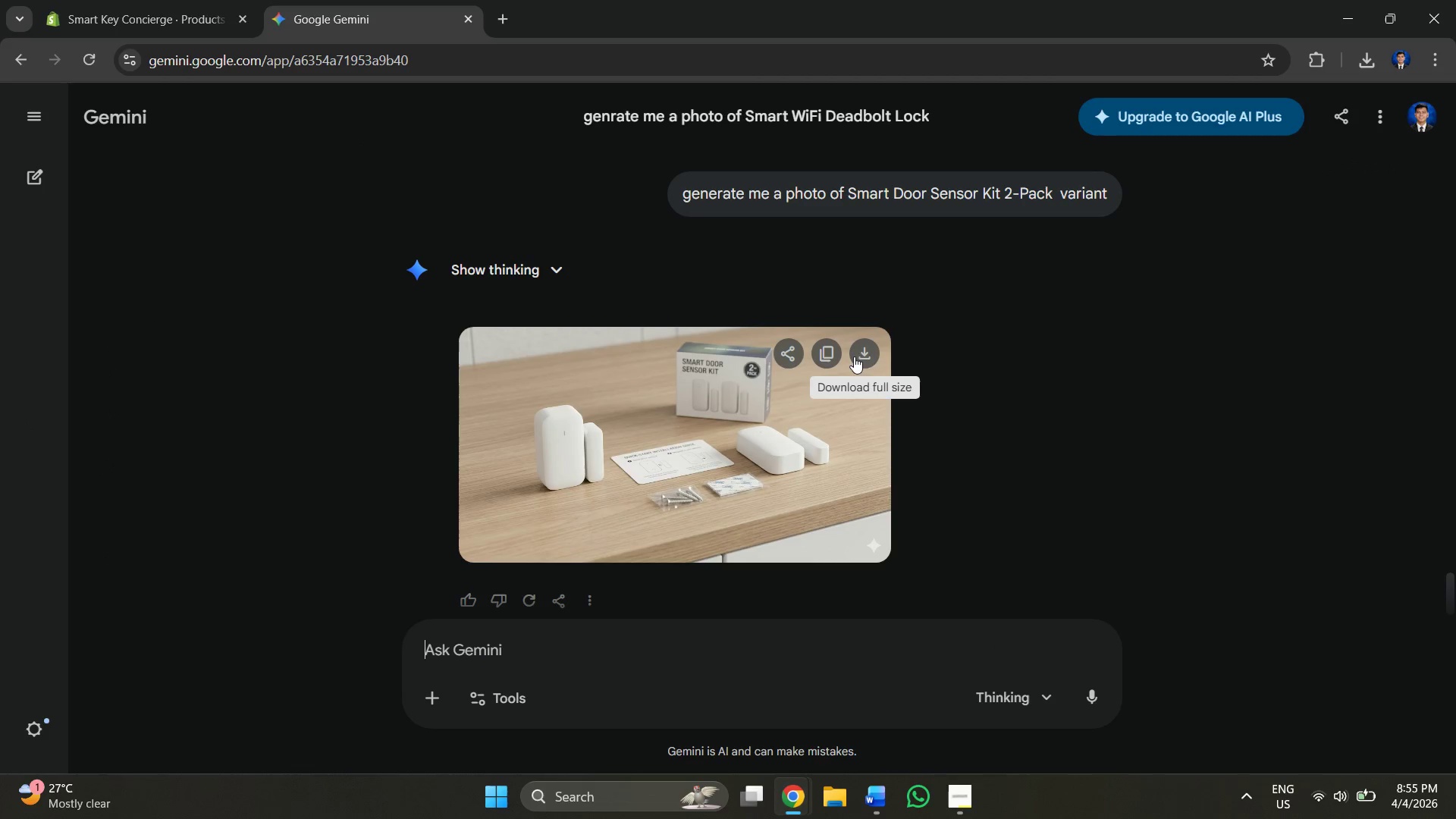 
left_click([864, 352])
 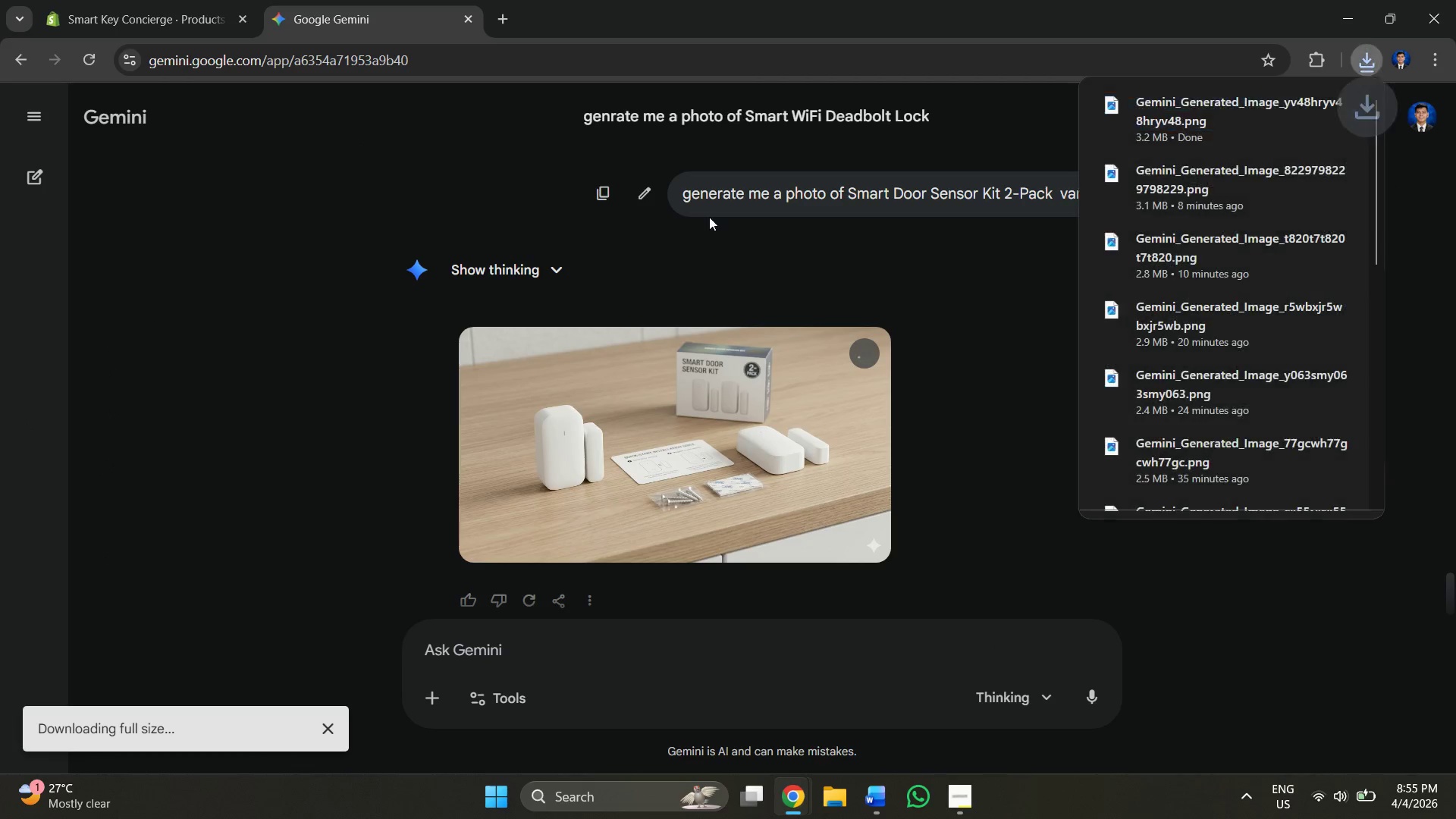 
left_click_drag(start_coordinate=[682, 196], to_coordinate=[1119, 200])
 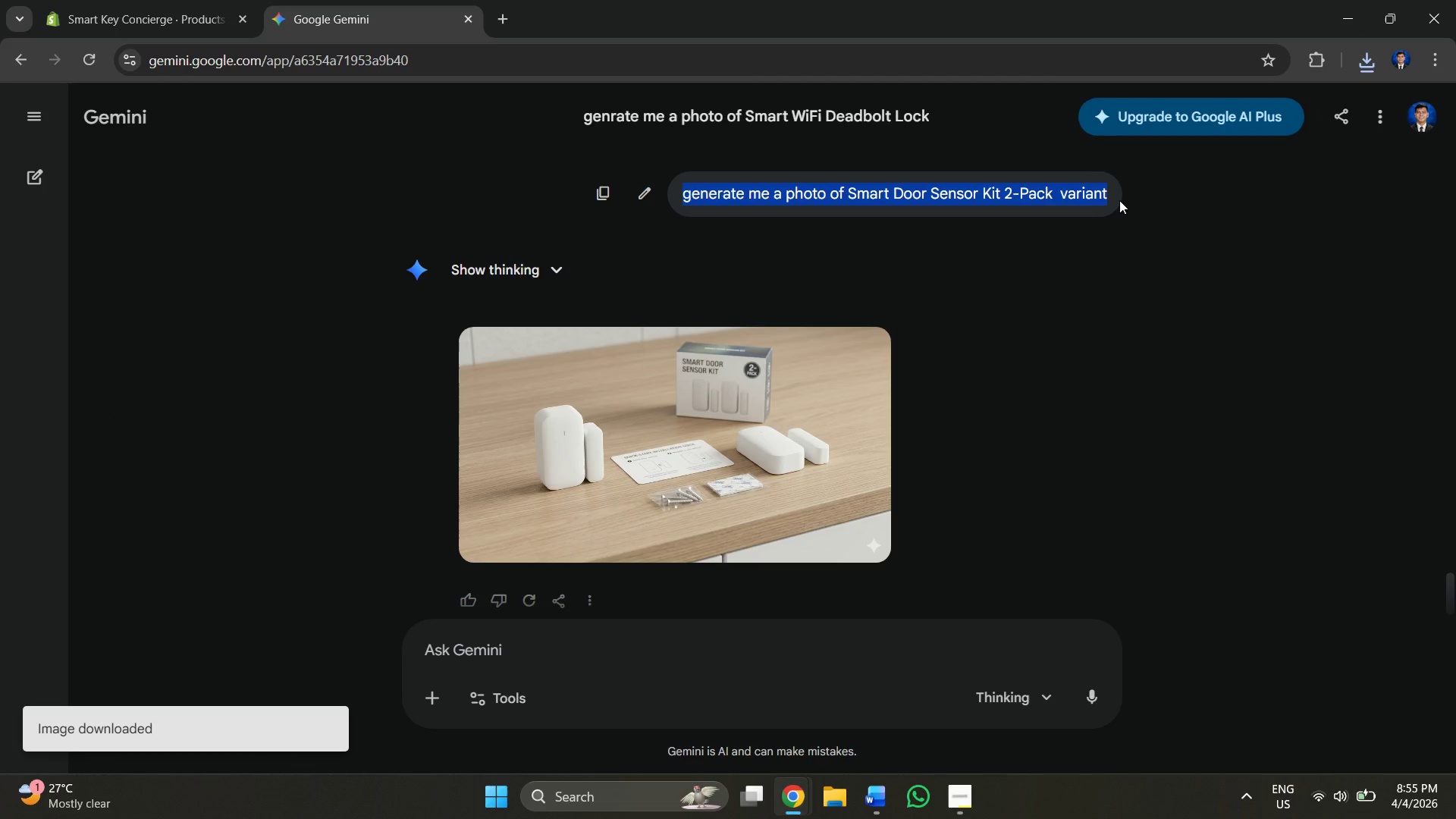 
key(Control+C)
 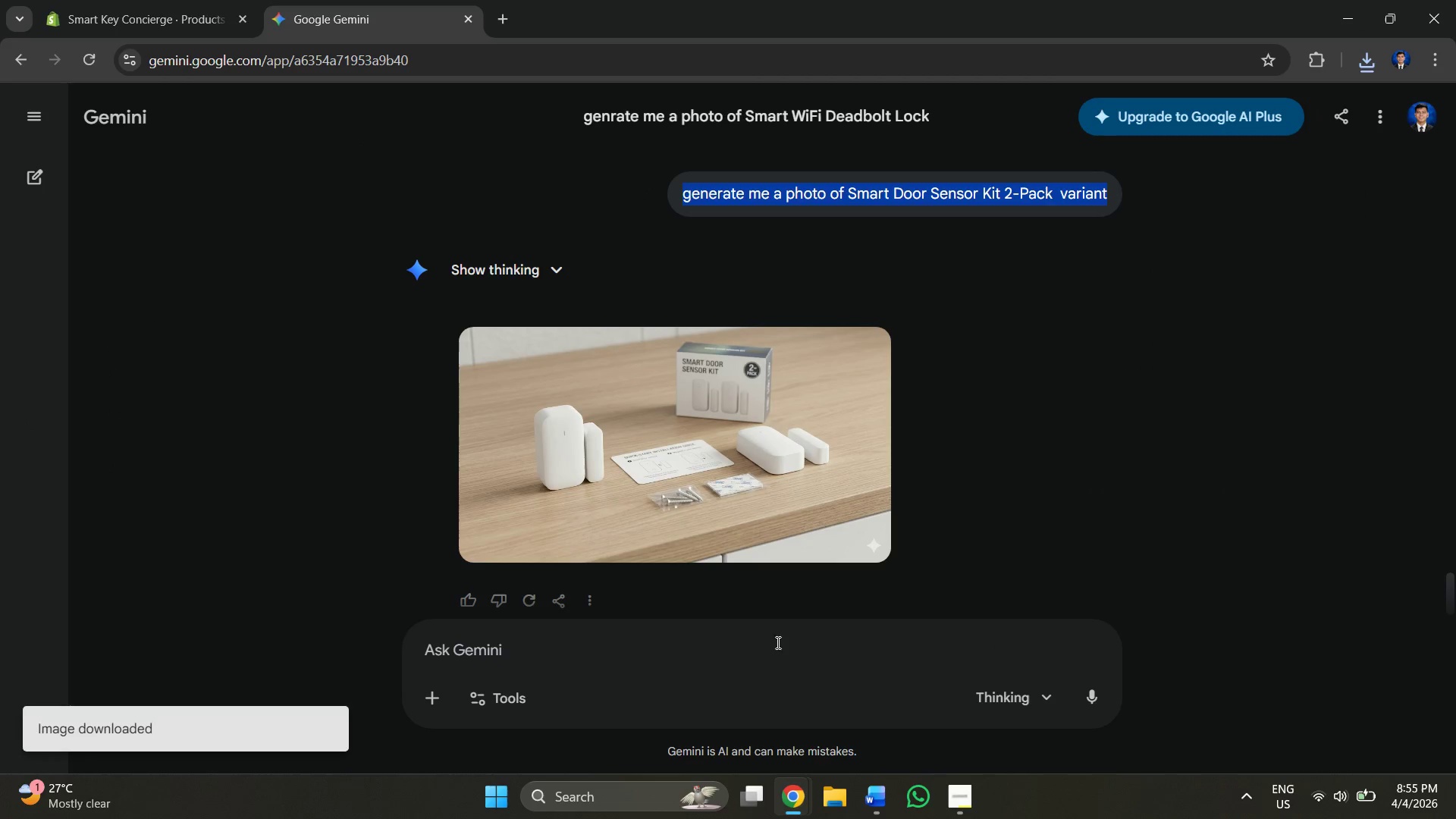 
left_click([727, 646])
 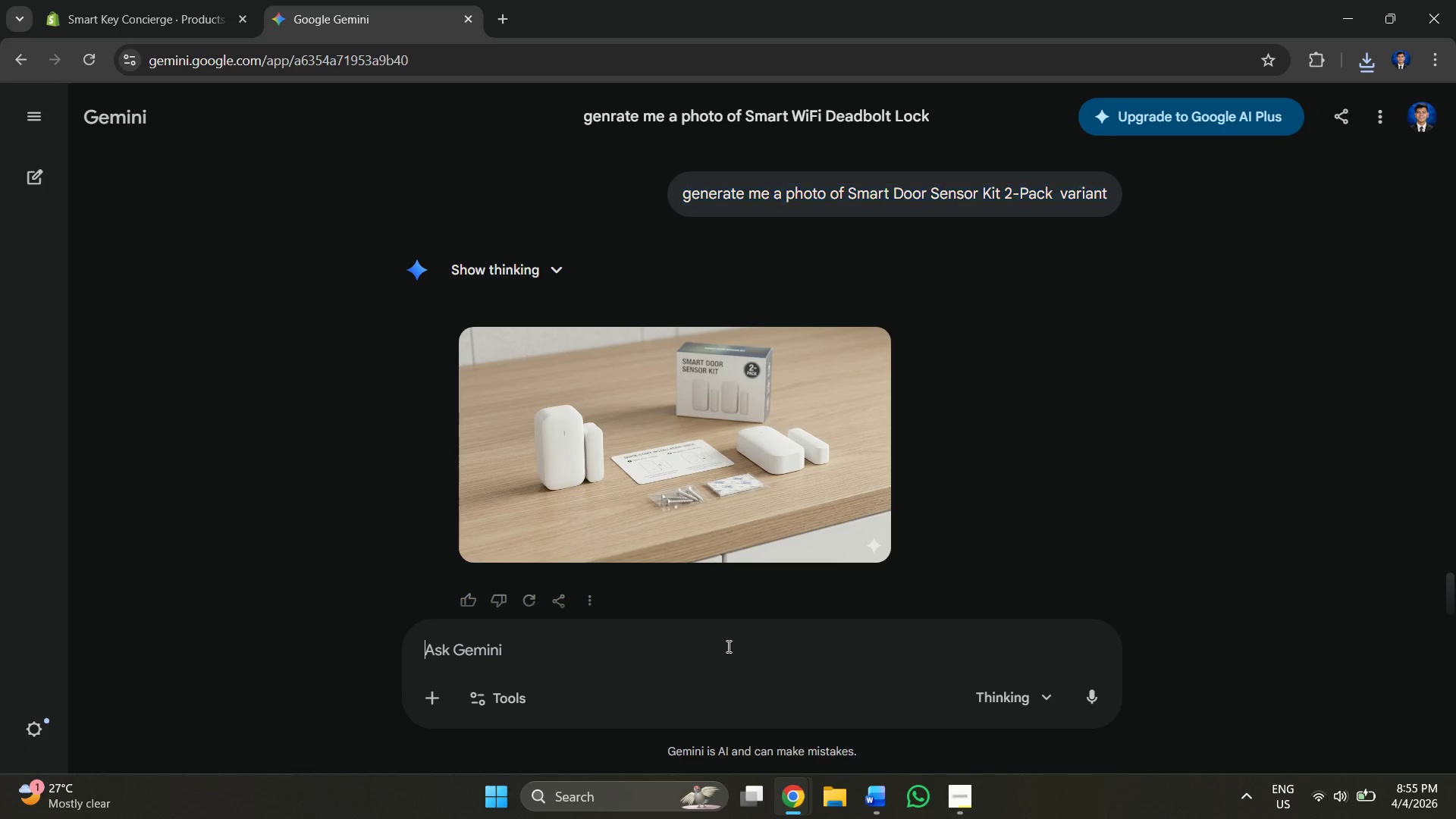 
key(Control+V)
 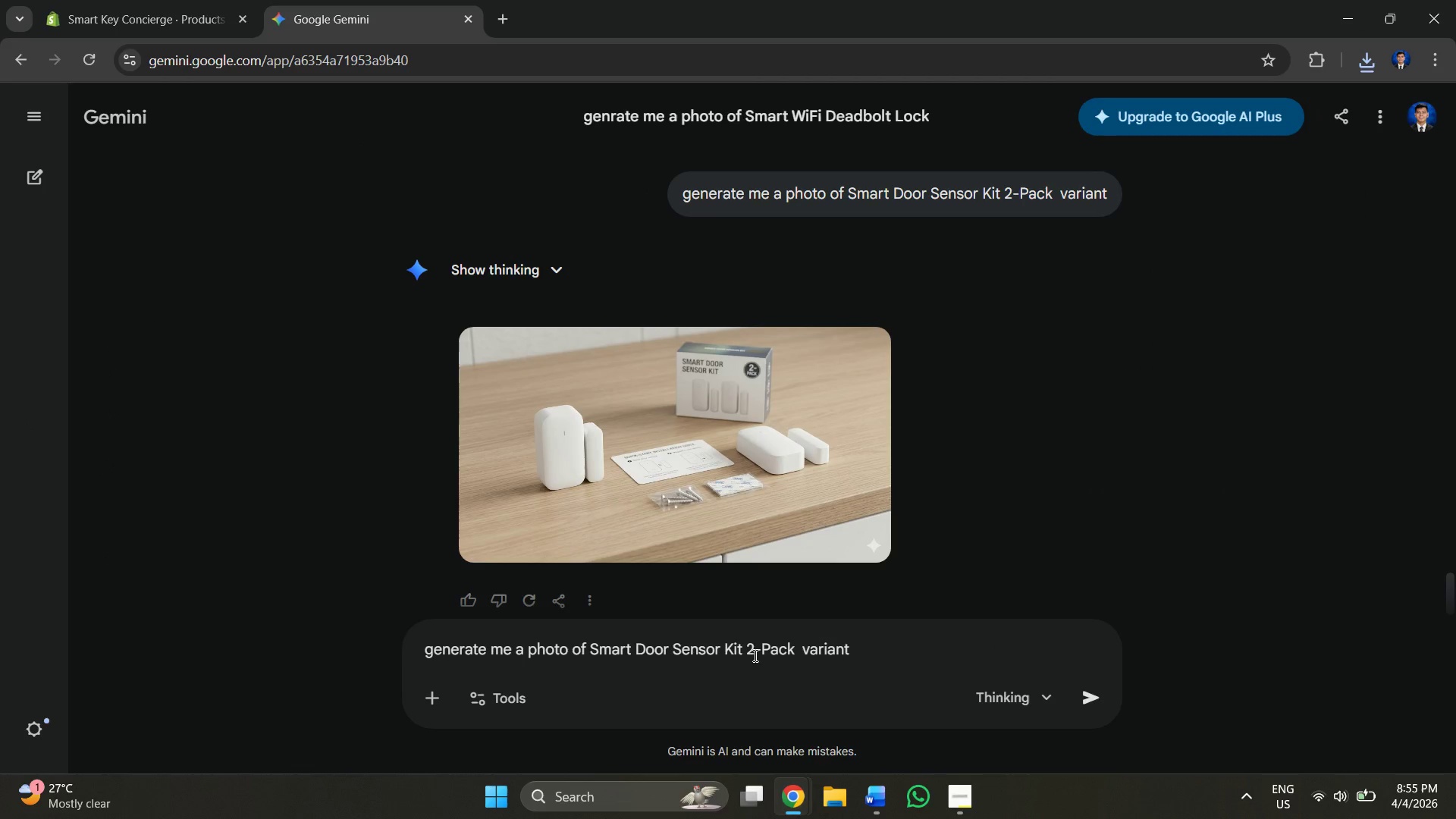 
left_click([754, 655])
 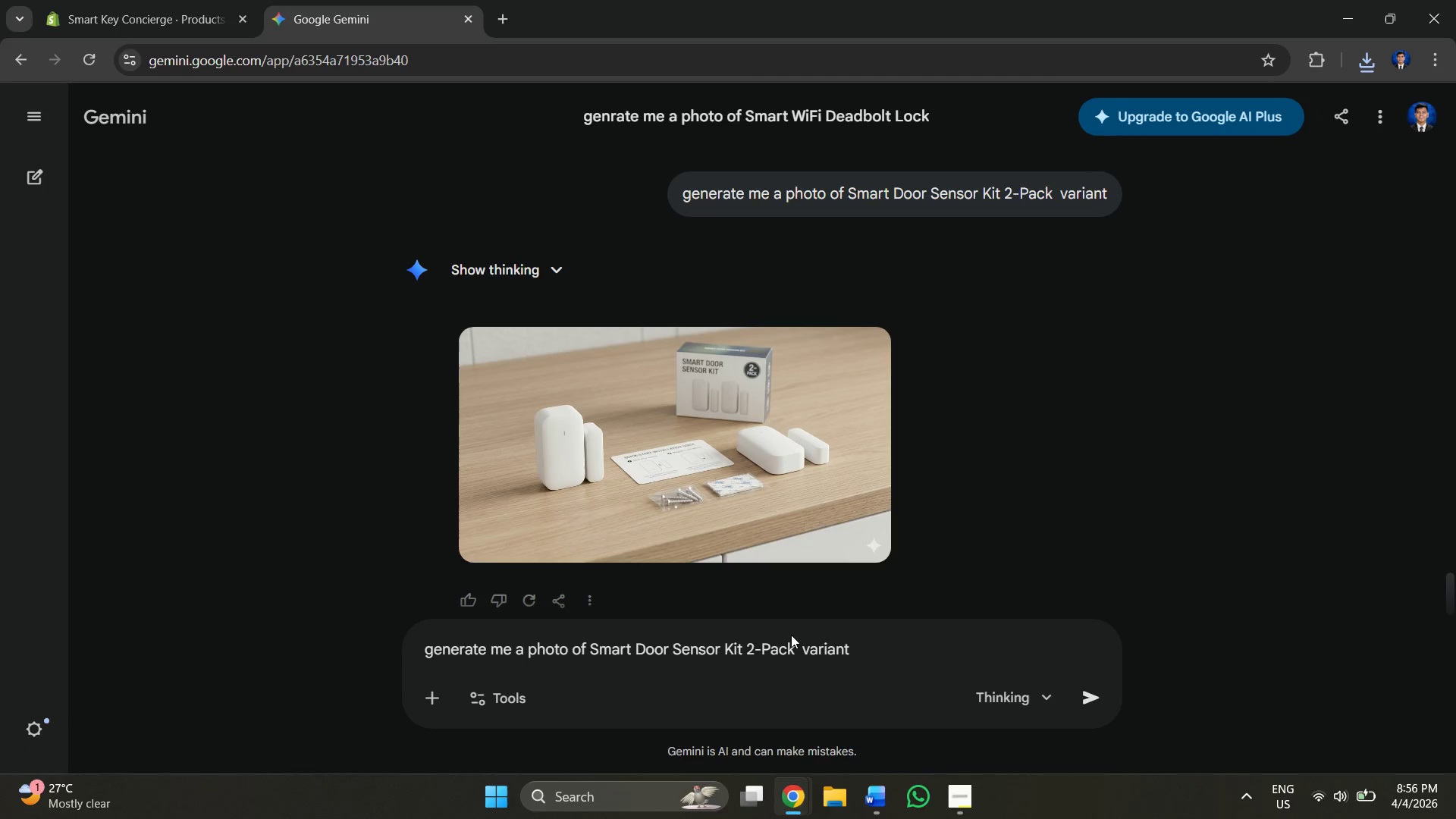 
key(Backspace)
 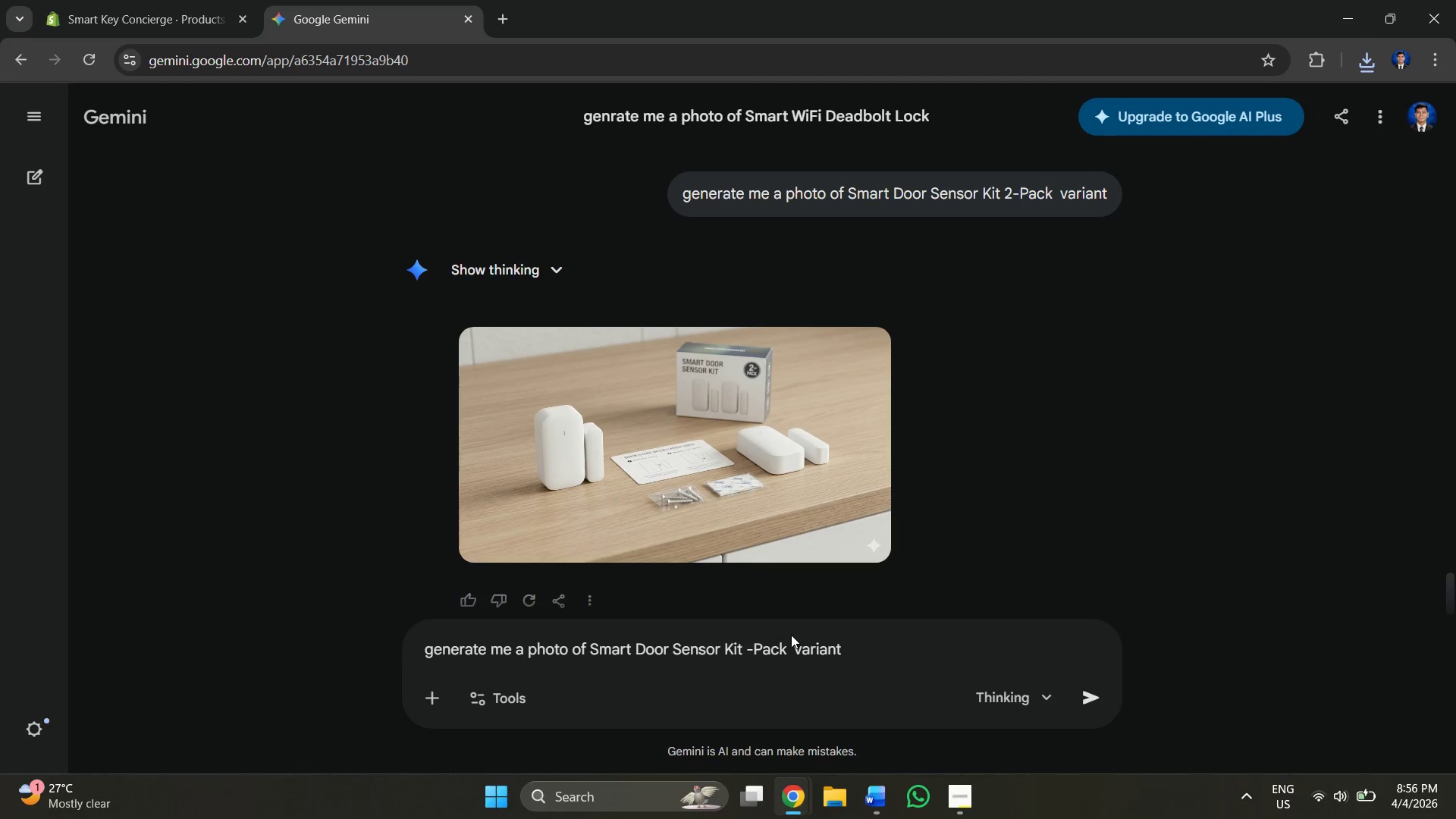 
key(4)
 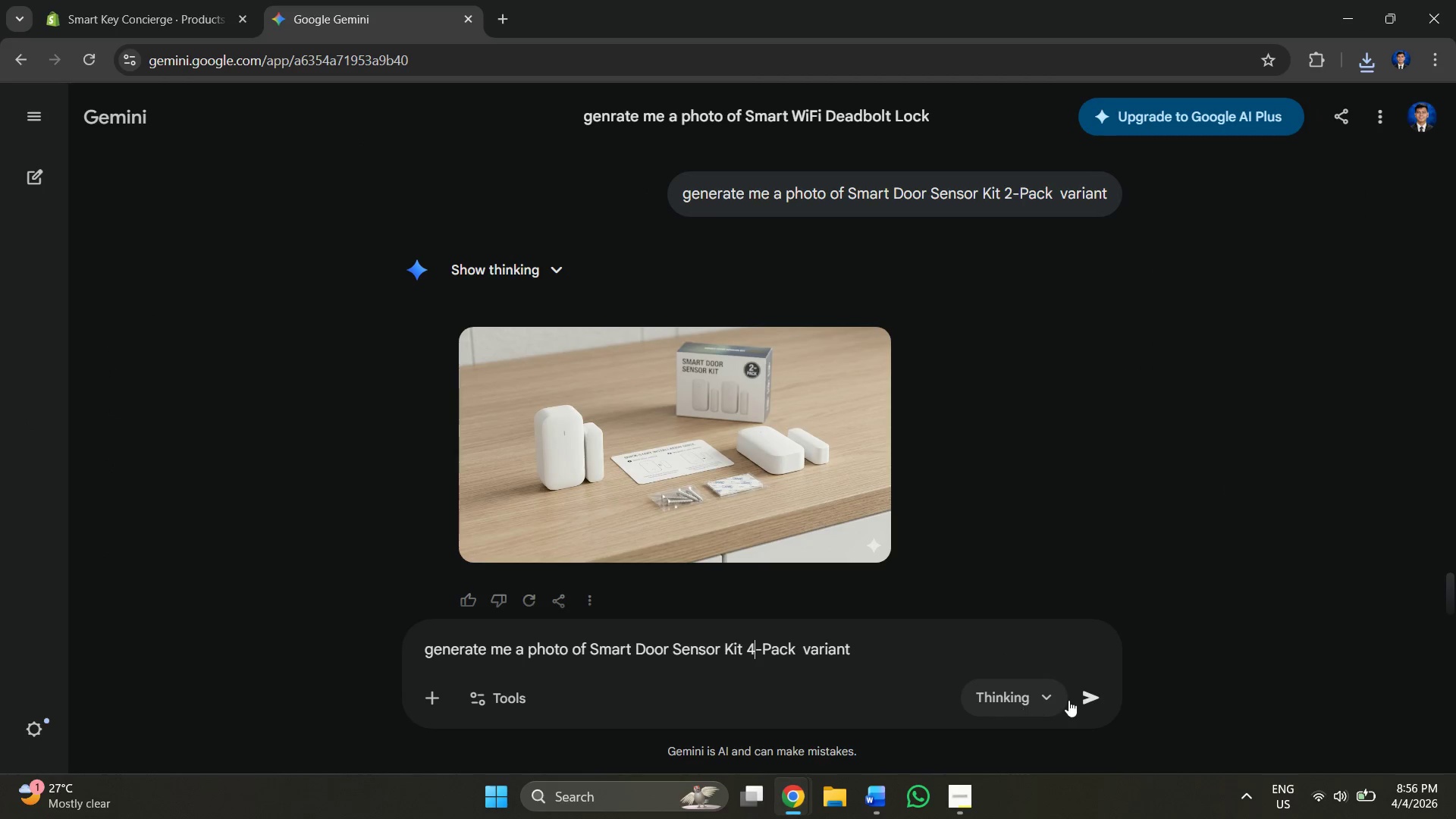 
left_click([1104, 692])
 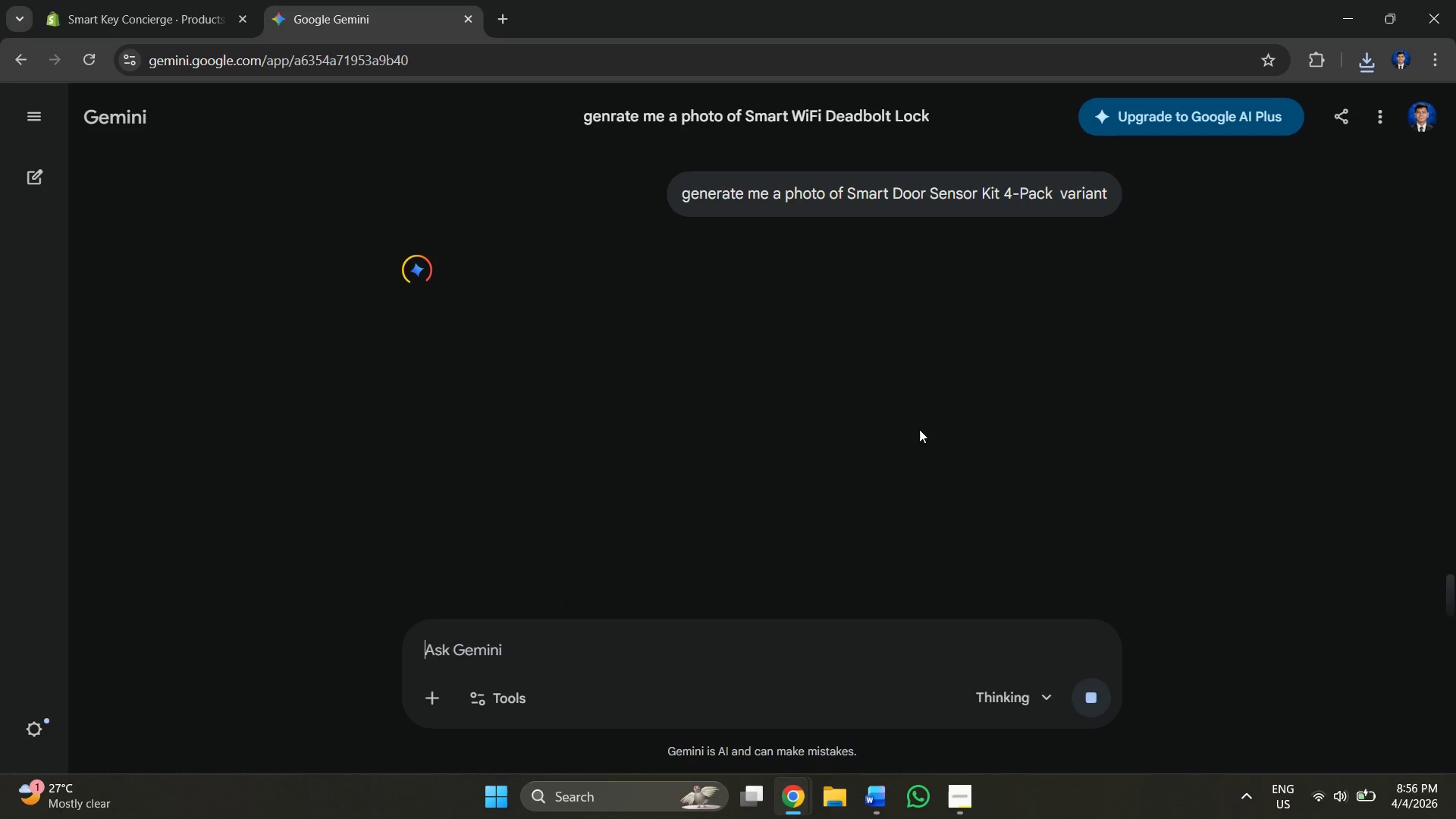 
key(Alt+AltLeft)
 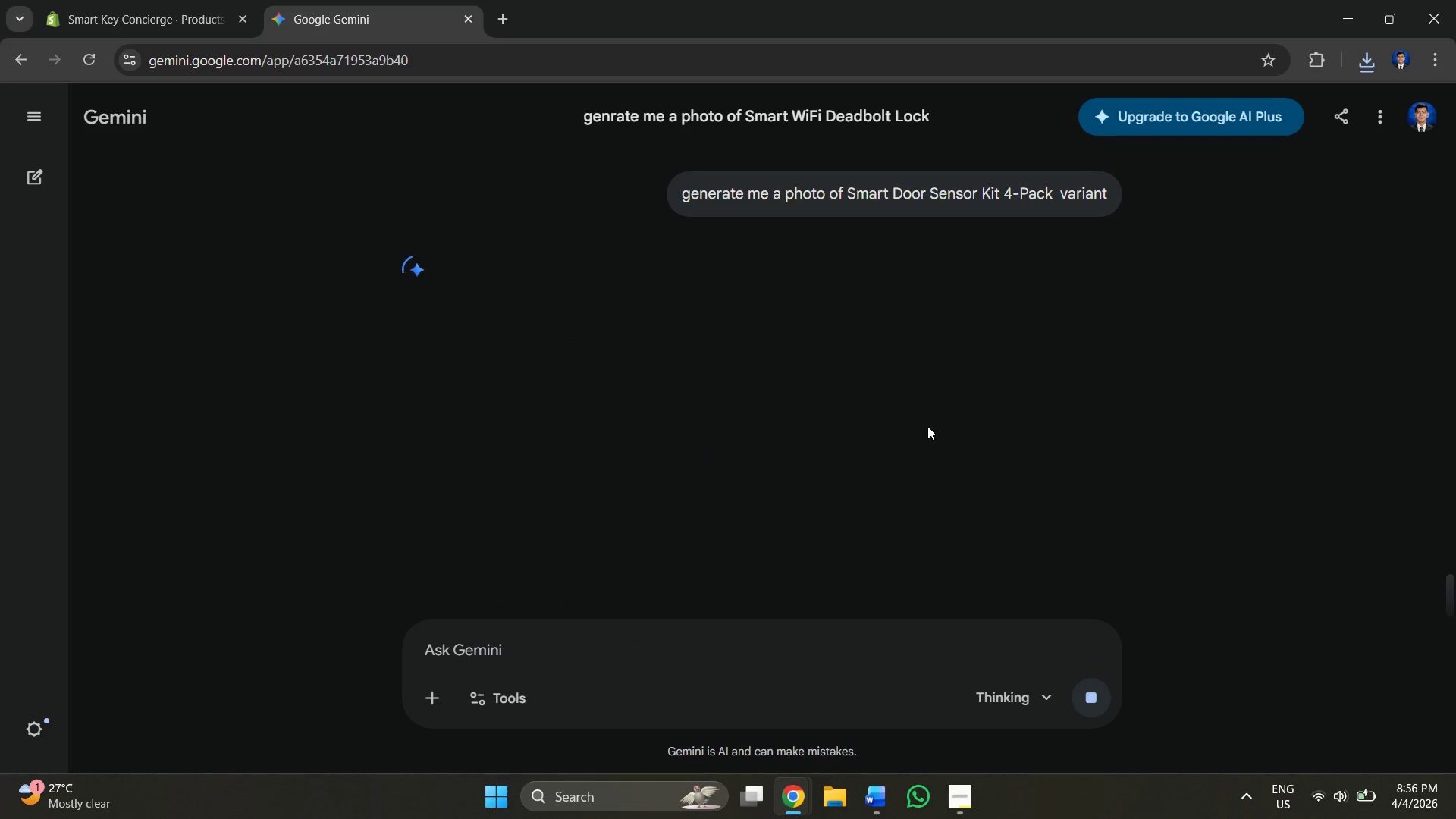 
key(Alt+Tab)
 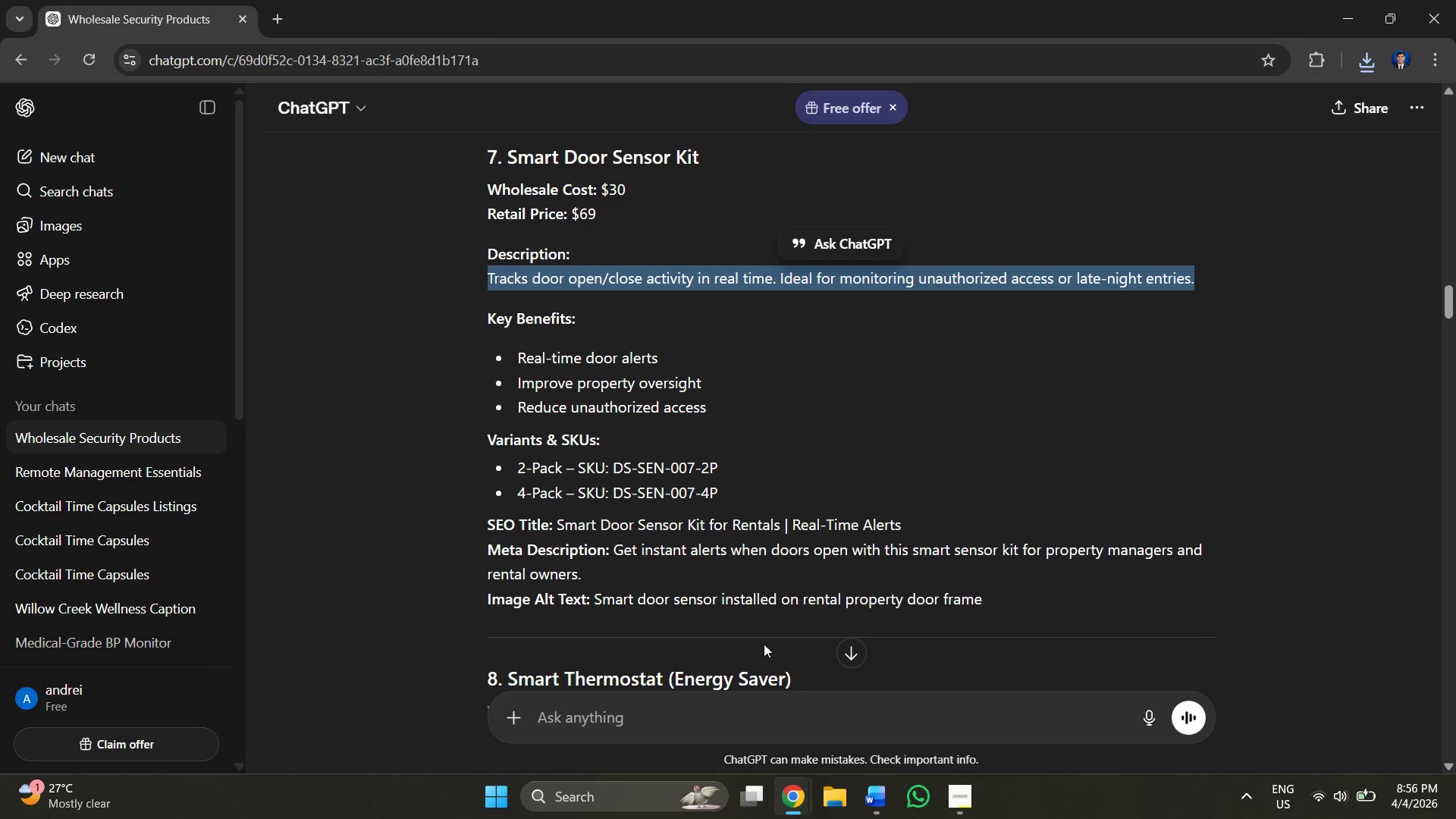 
key(Alt+AltLeft)
 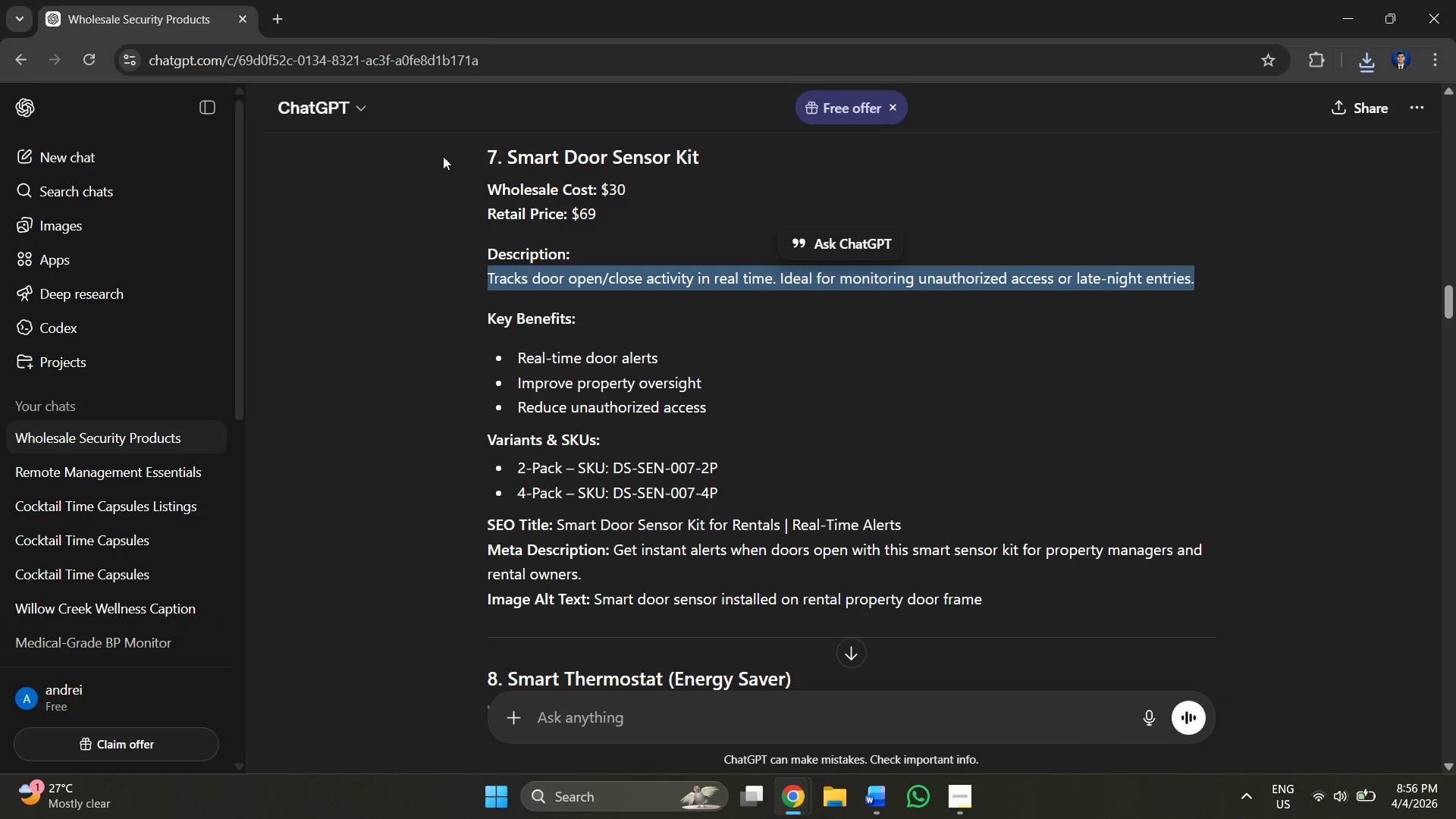 
key(Alt+Tab)
 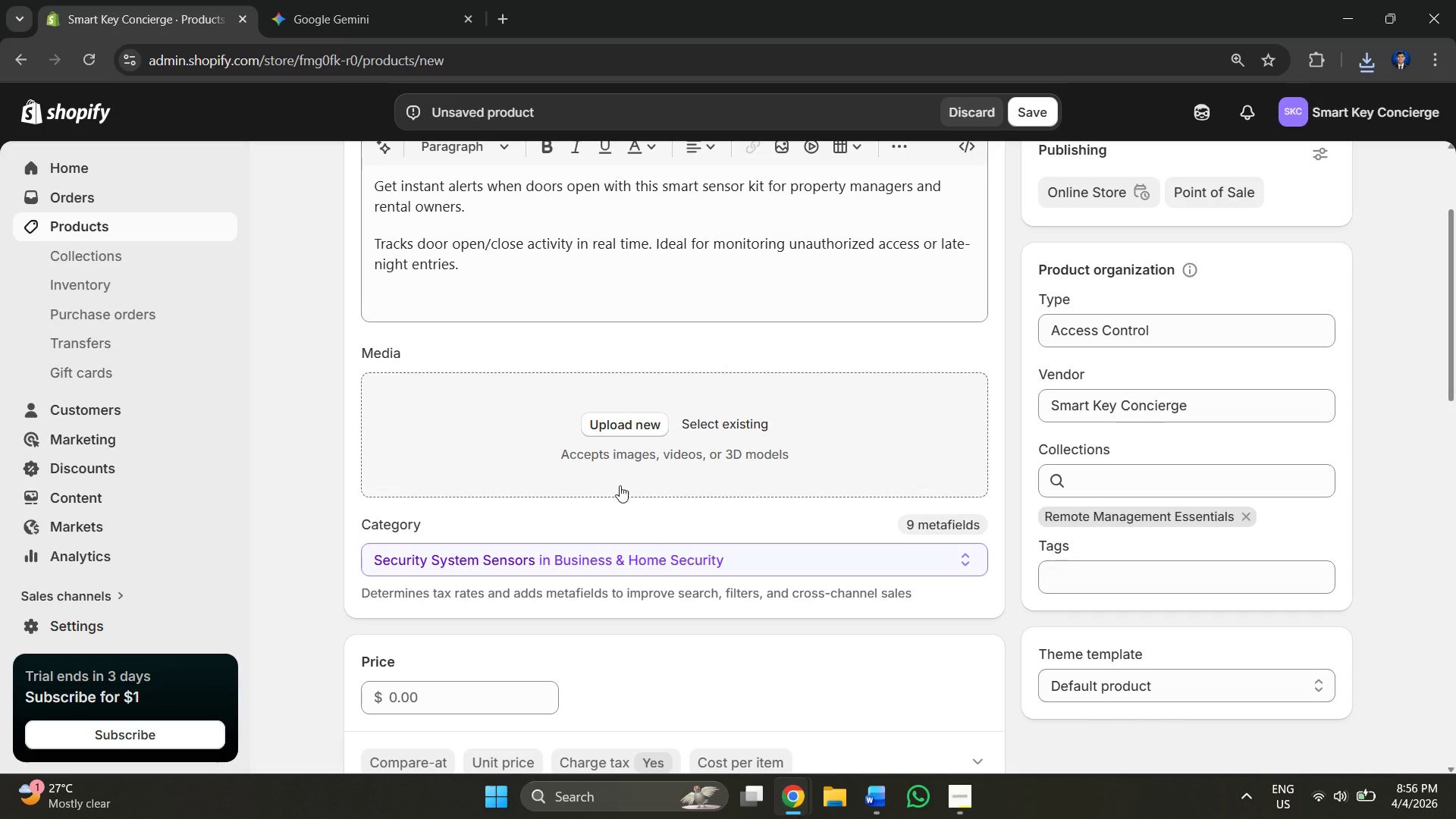 
left_click([630, 417])
 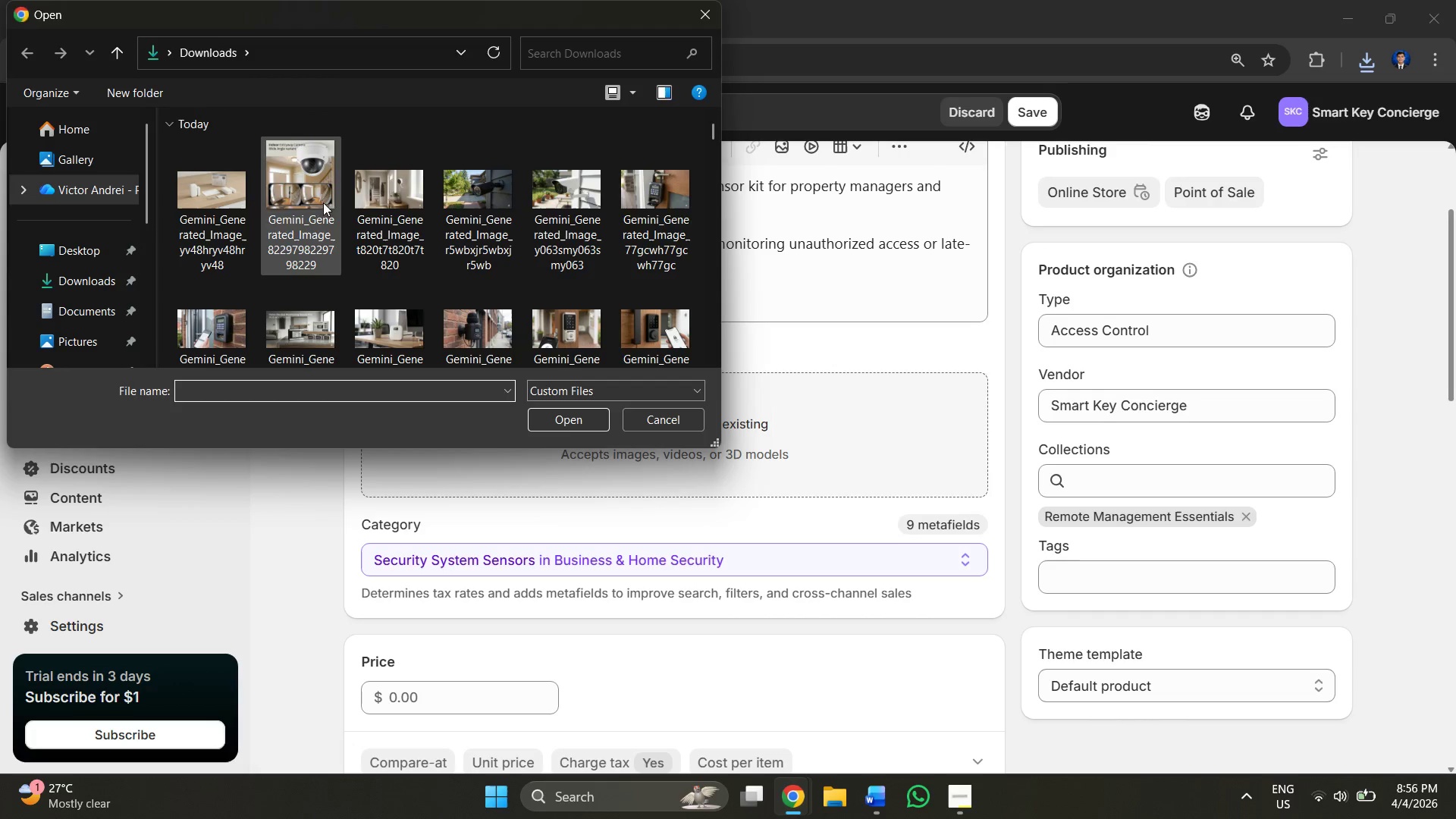 
left_click([211, 212])